 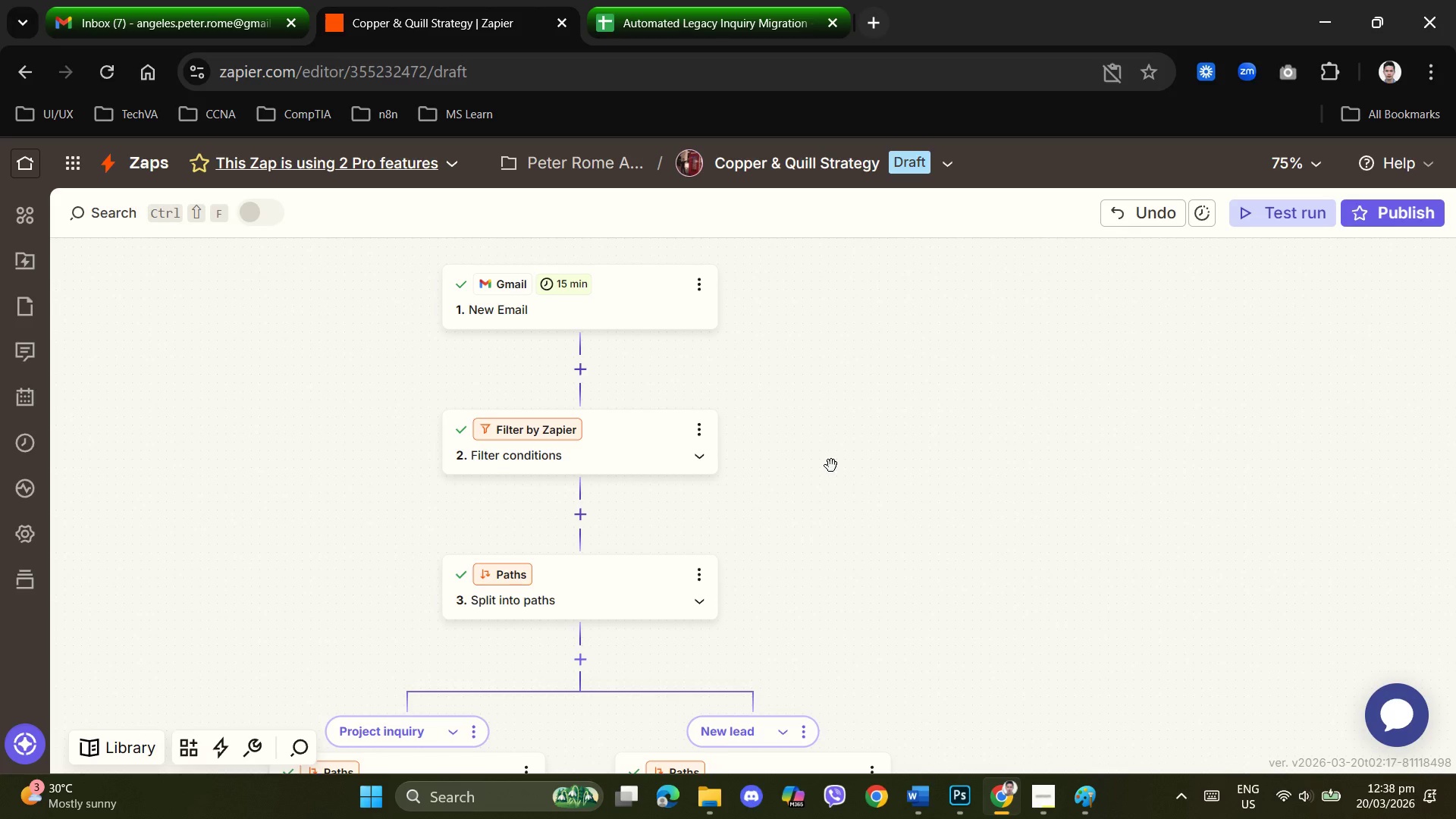 
left_click([949, 806])
 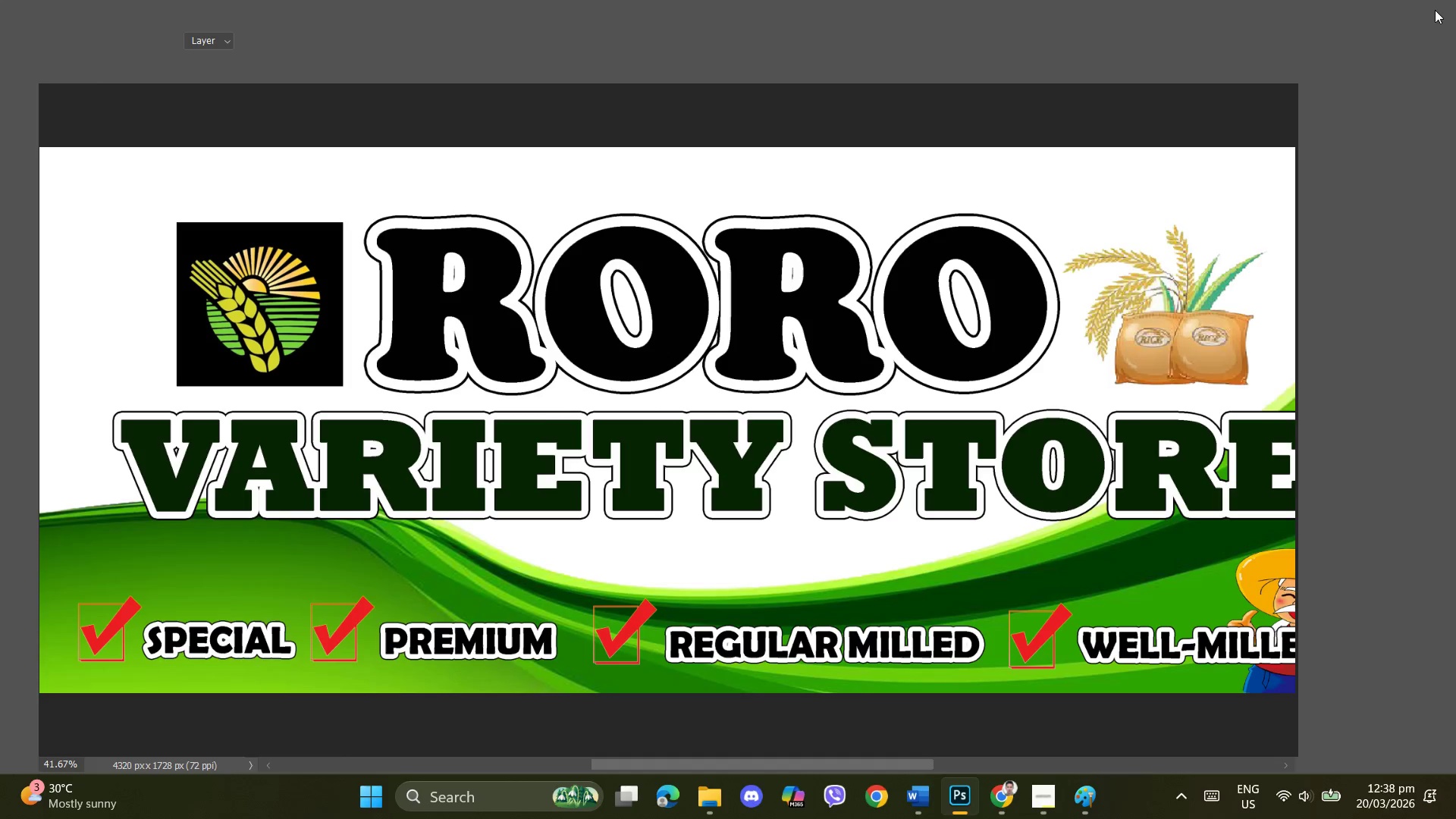 
left_click([1437, 3])
 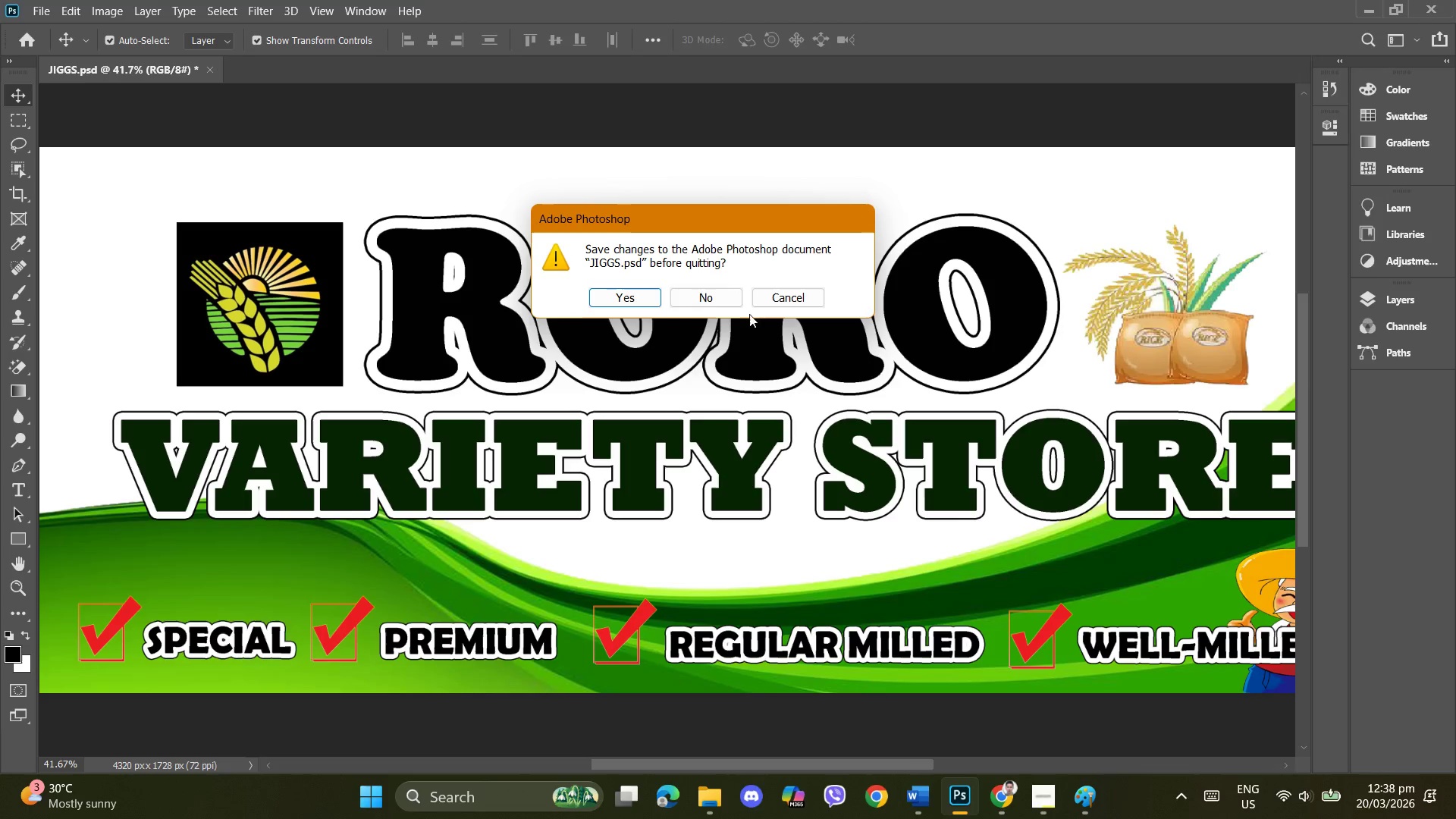 
left_click([723, 300])
 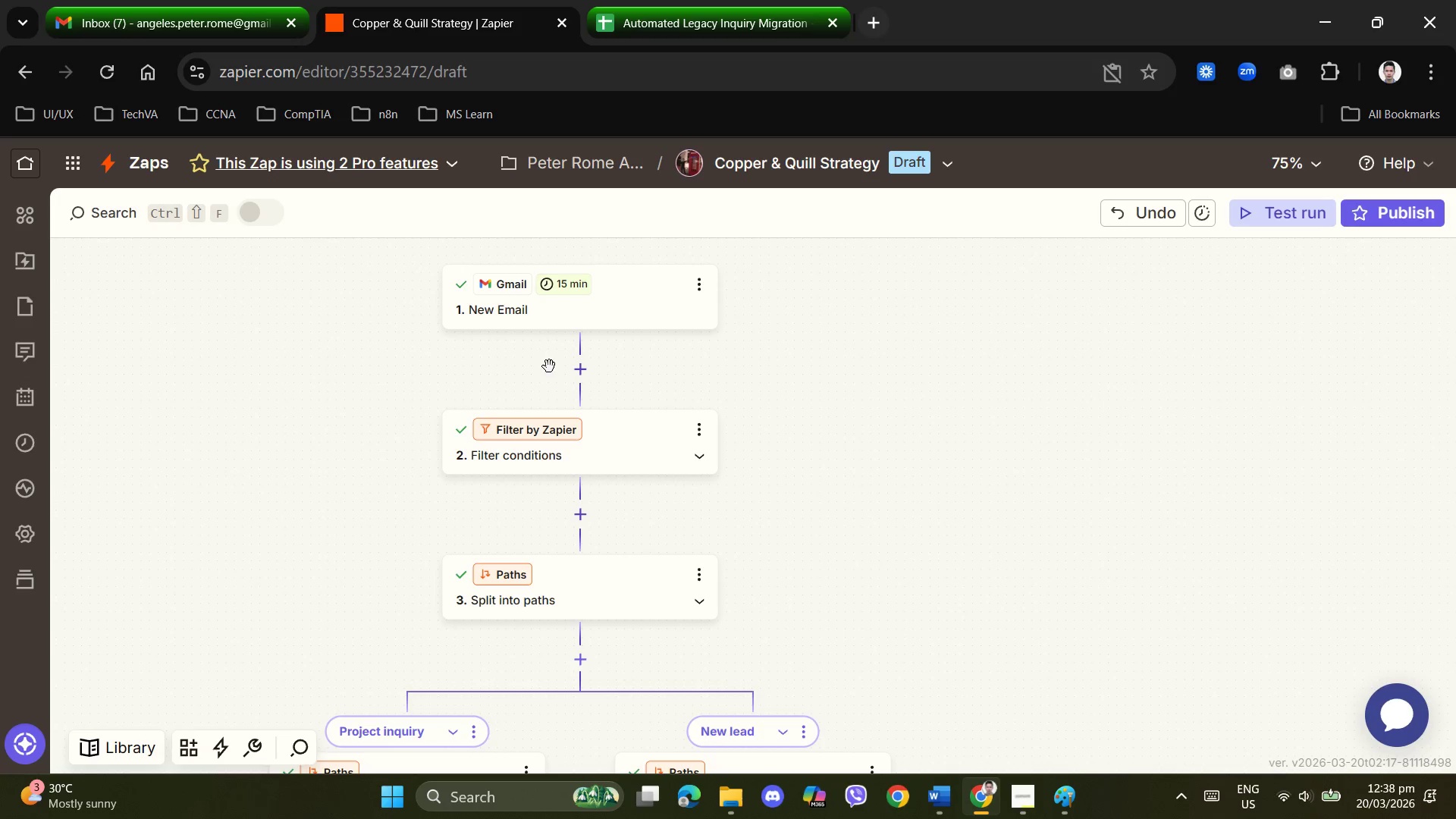 
scroll: coordinate [756, 452], scroll_direction: up, amount: 1.0
 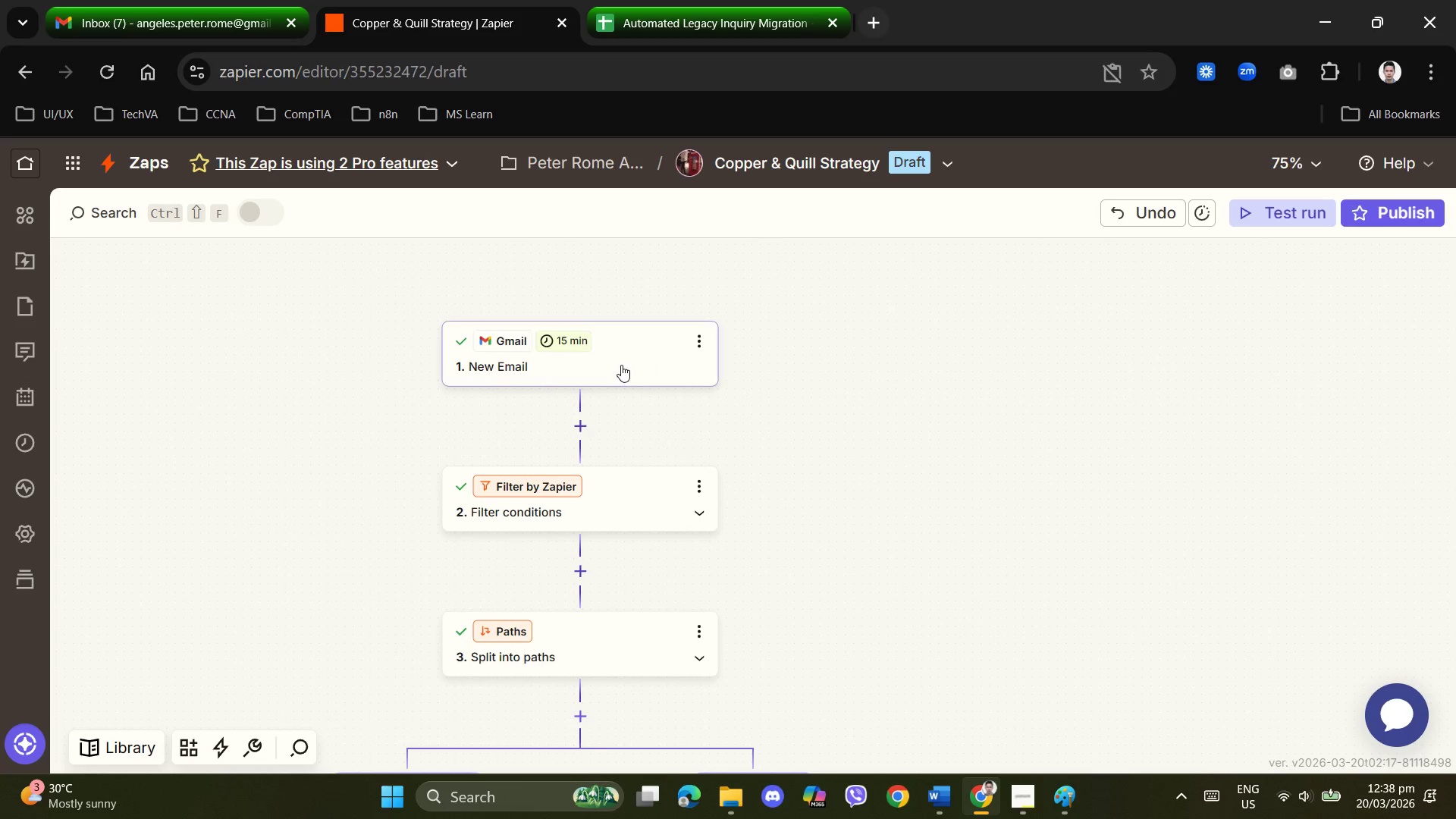 
left_click([621, 365])
 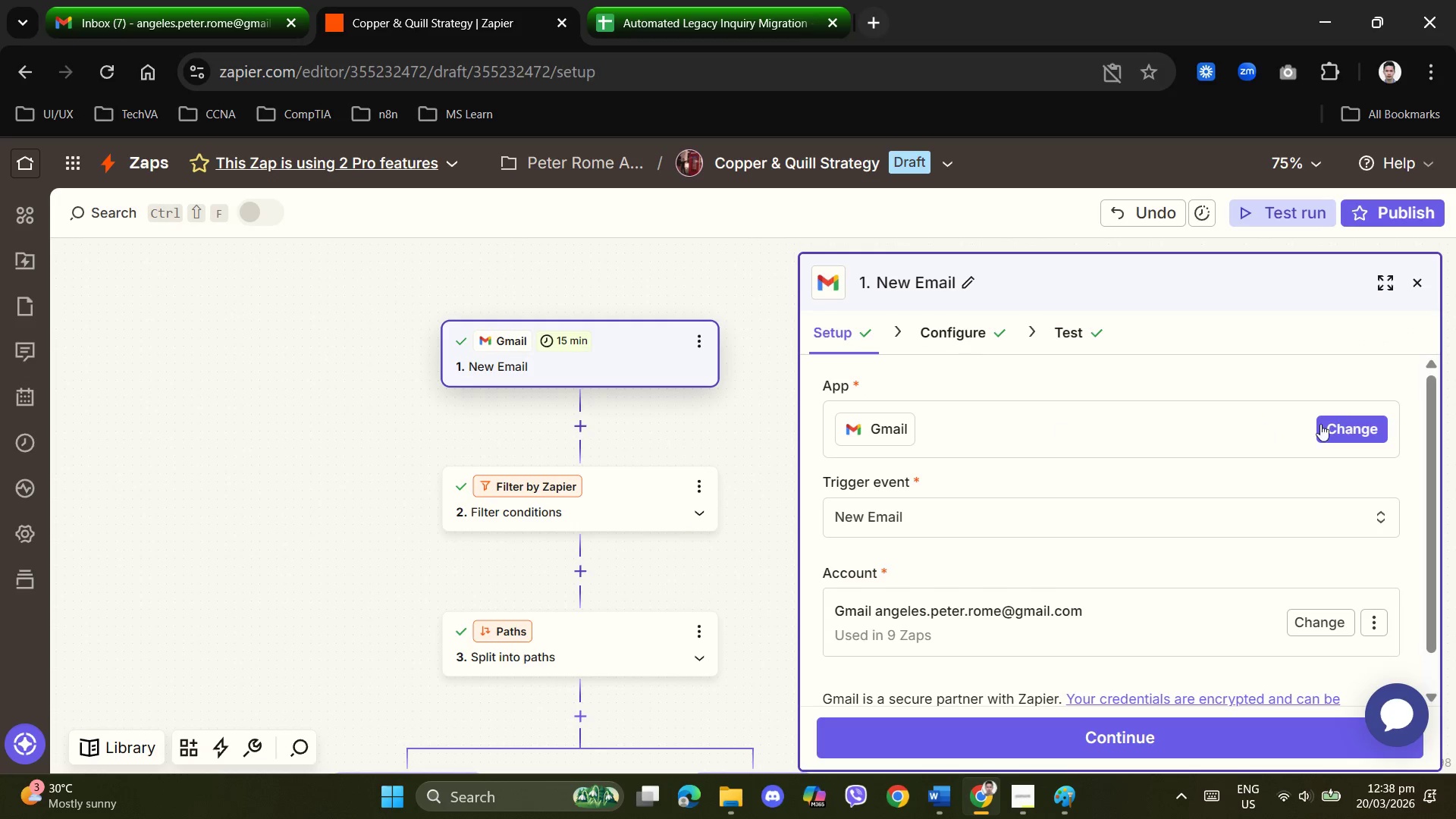 
scroll: coordinate [890, 554], scroll_direction: down, amount: 2.0
 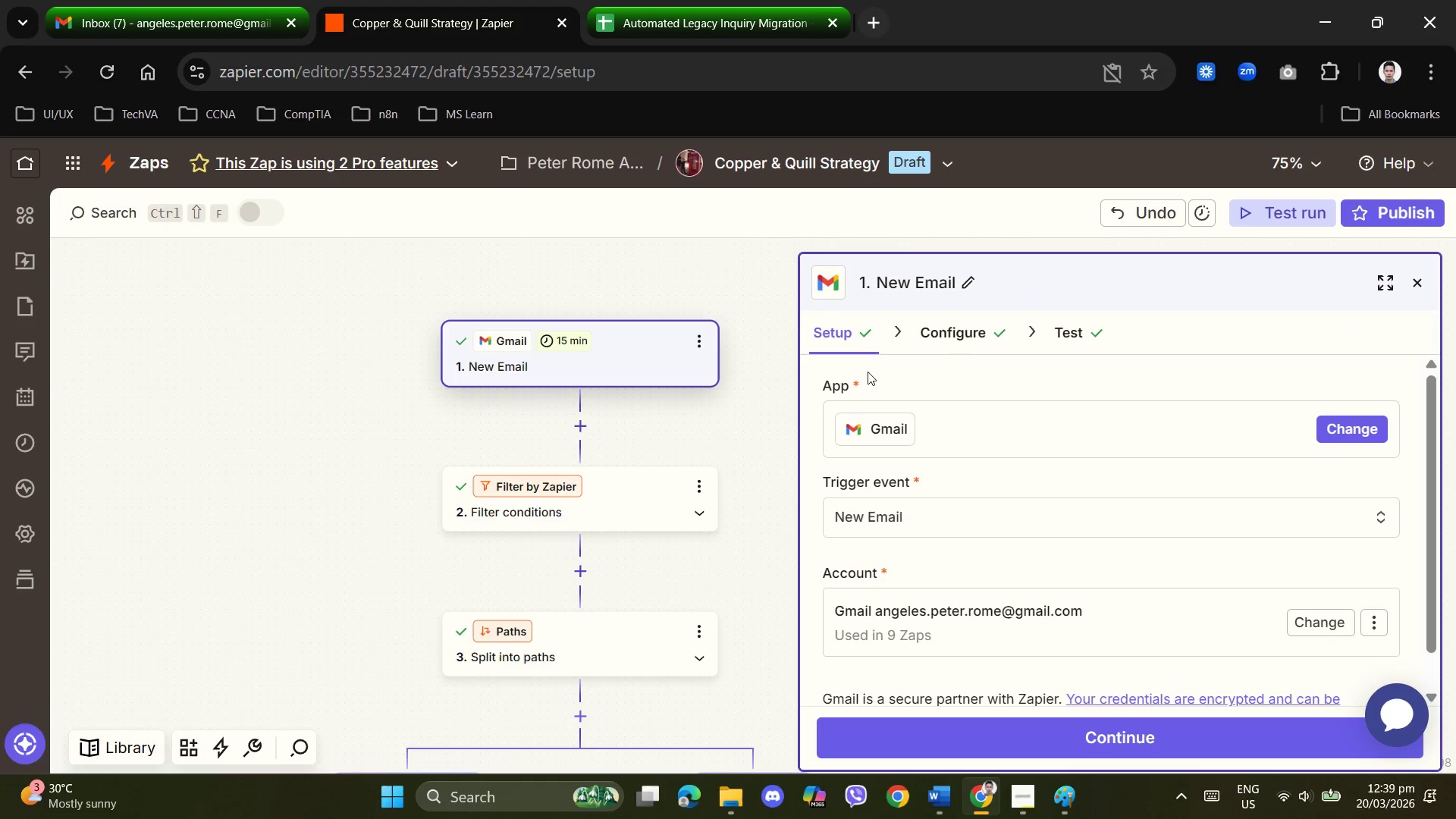 
left_click([936, 337])
 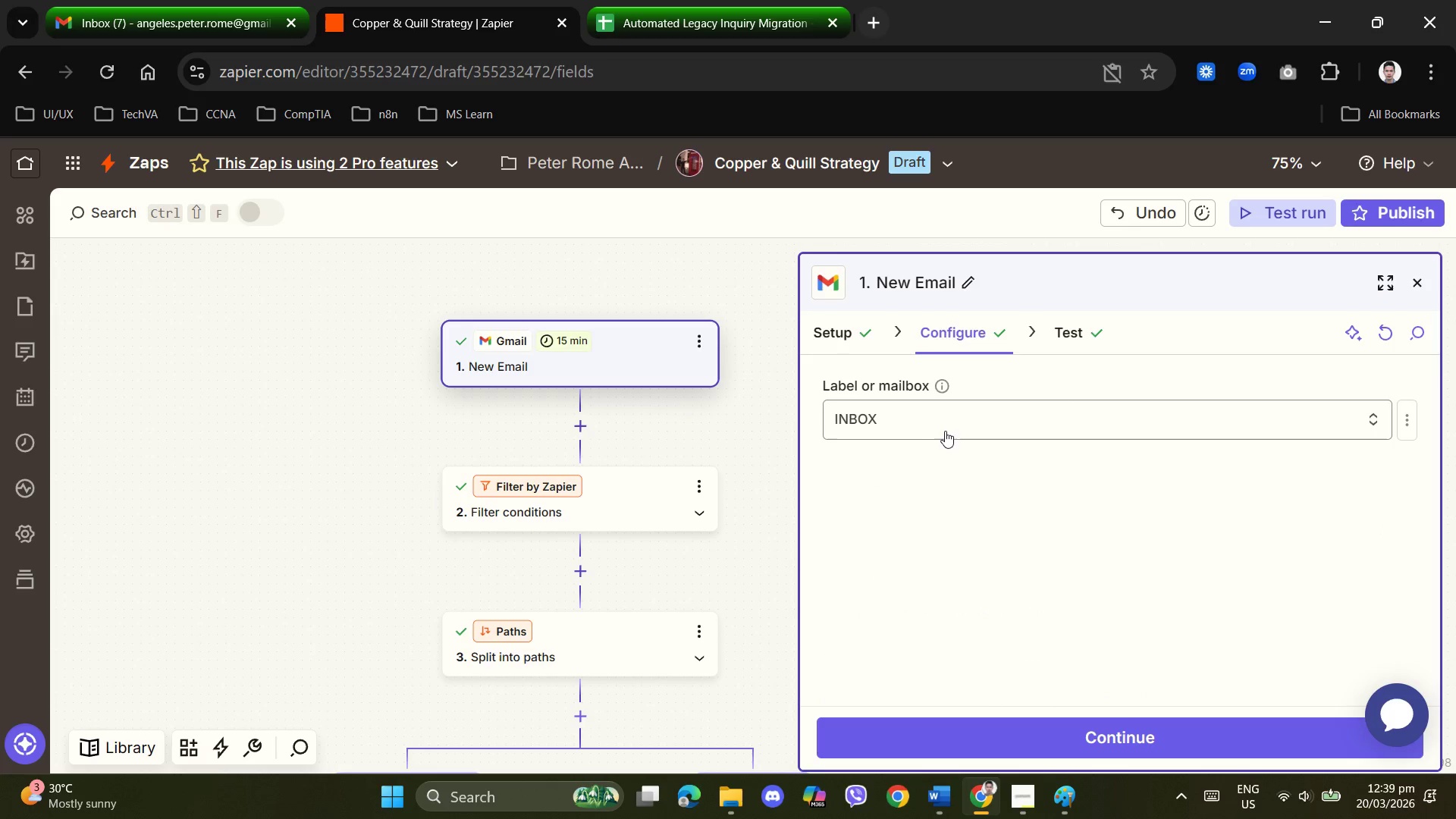 
scroll: coordinate [946, 433], scroll_direction: down, amount: 2.0
 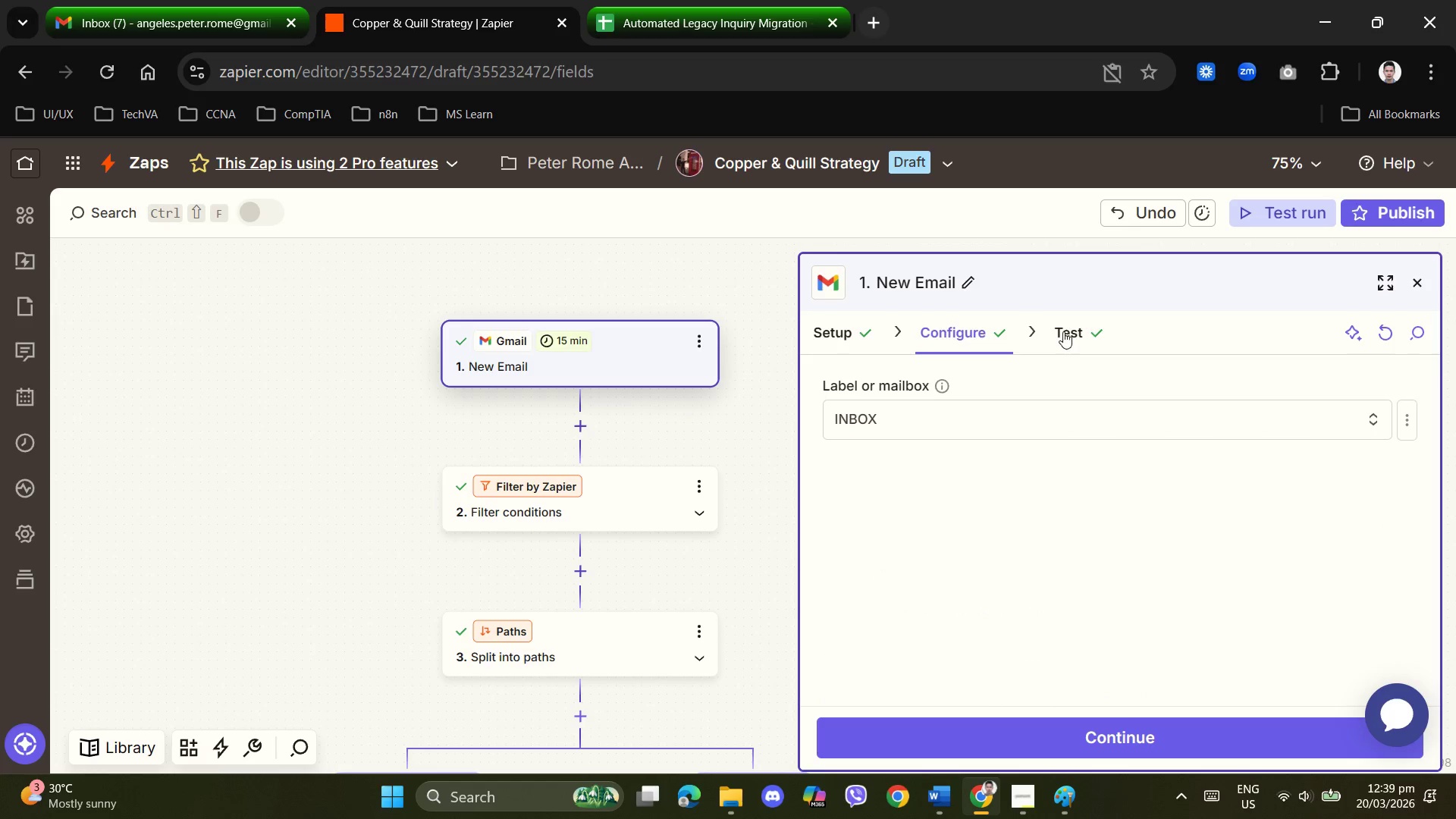 
left_click([1065, 330])
 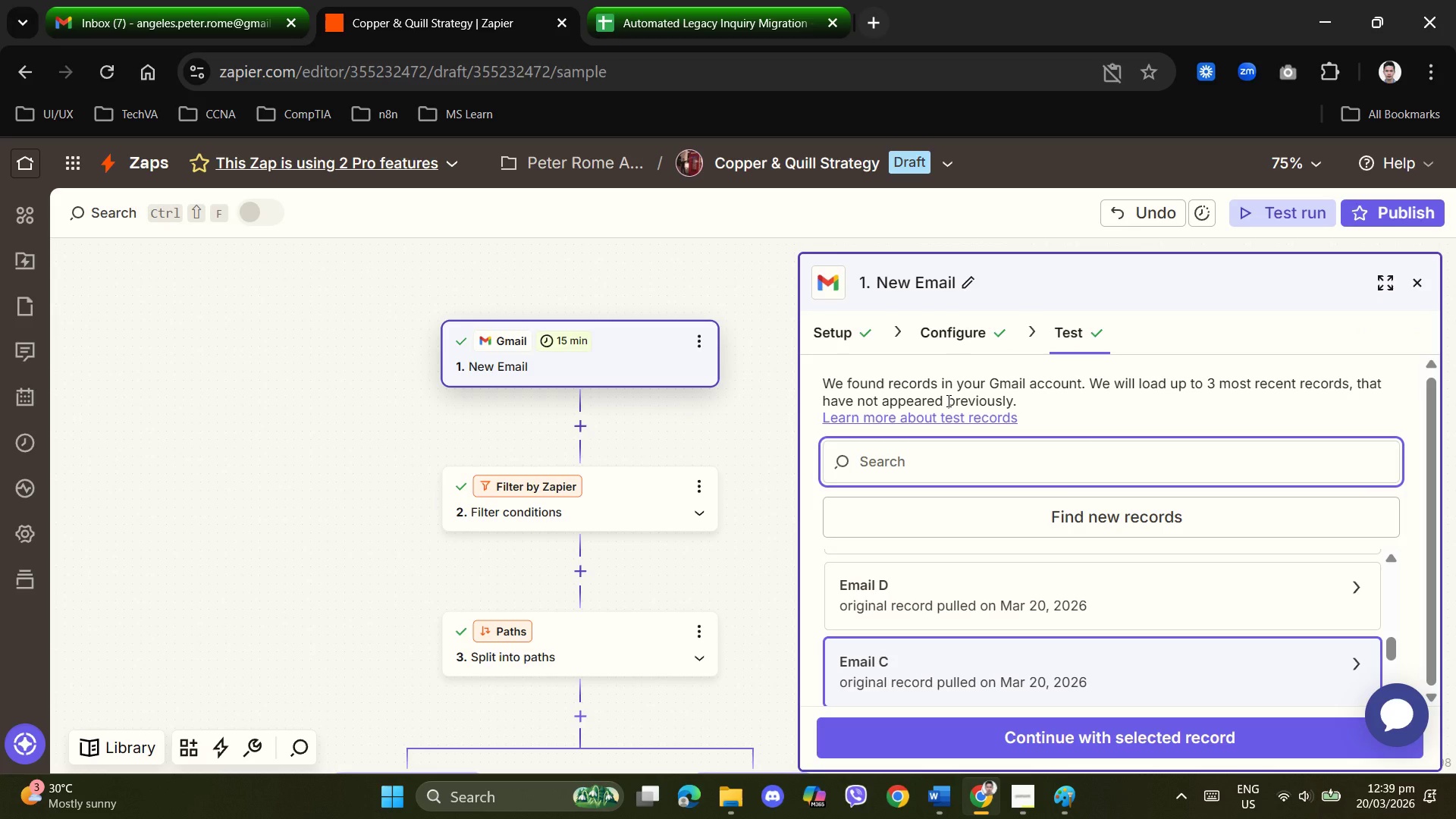 
scroll: coordinate [947, 401], scroll_direction: down, amount: 1.0
 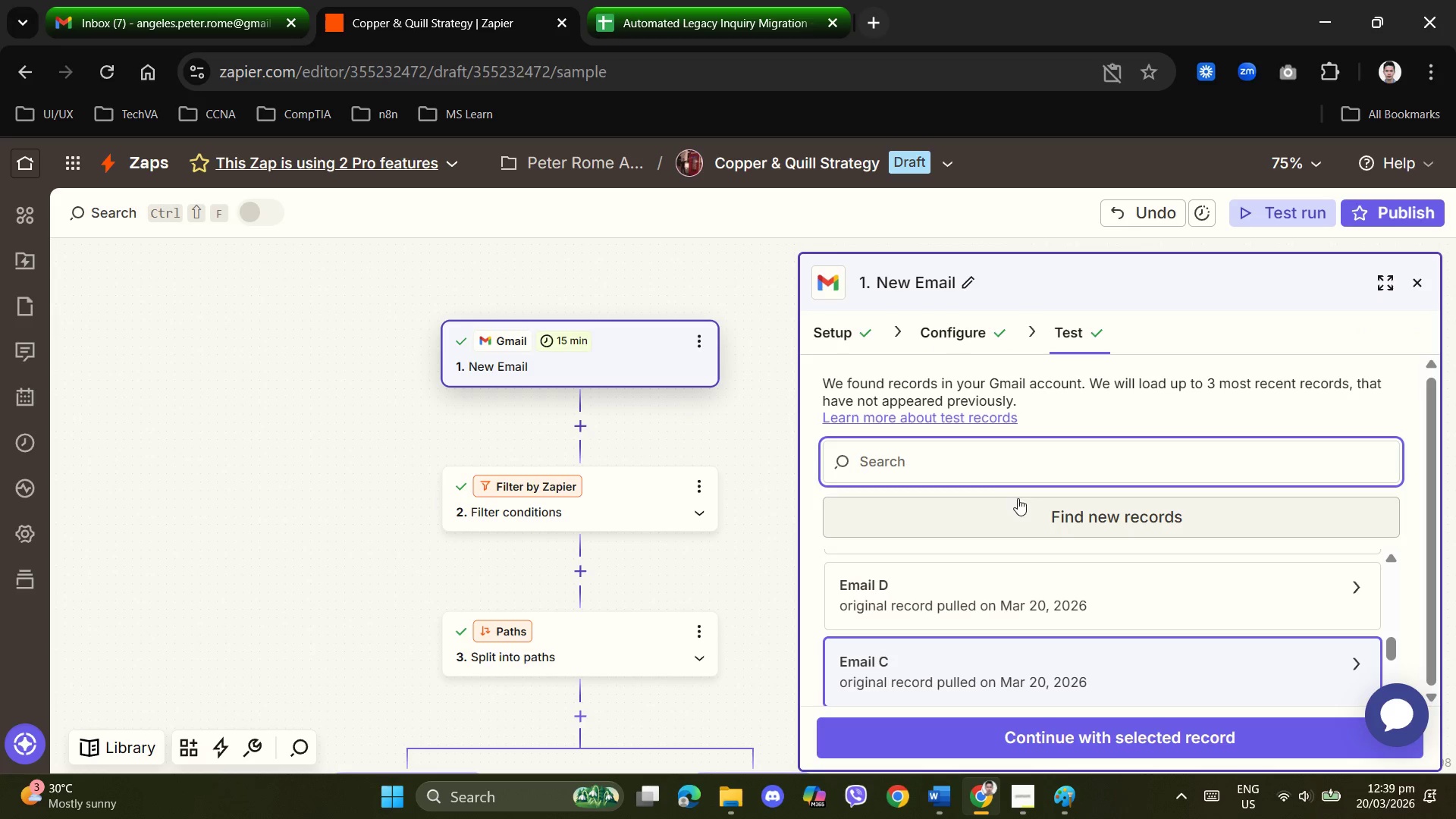 
left_click([1028, 510])
 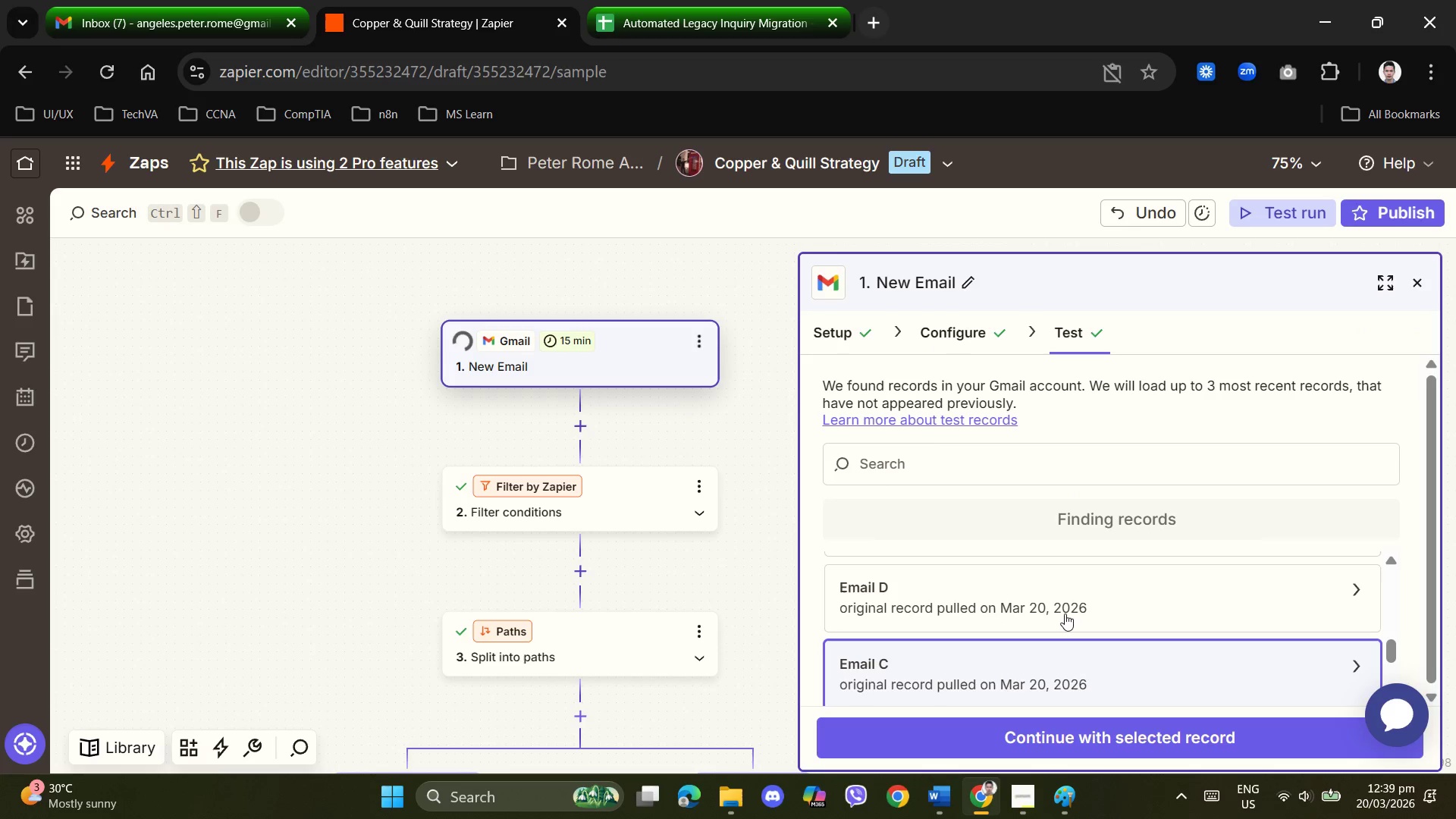 
wait(5.61)
 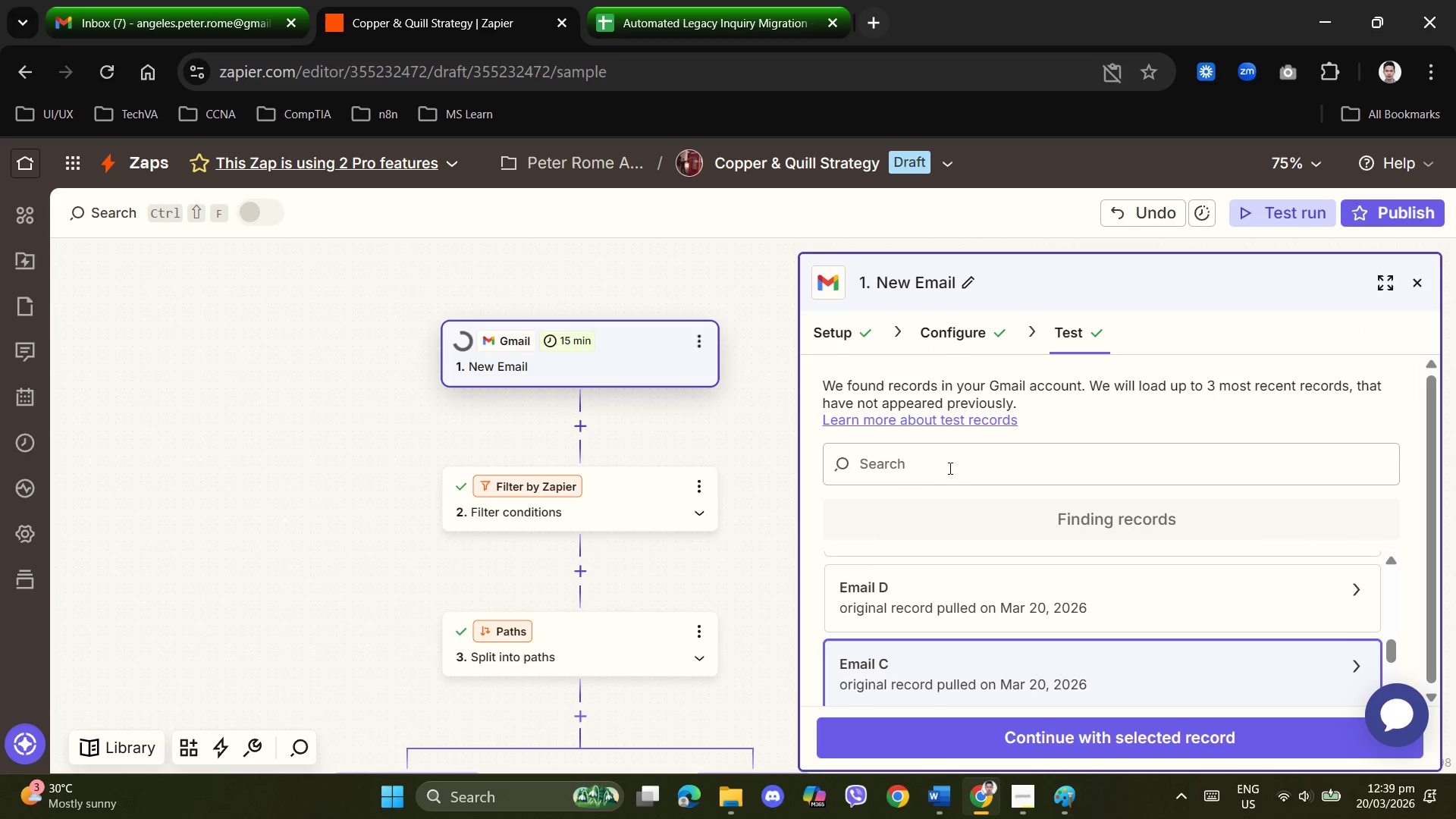 
scroll: coordinate [1021, 613], scroll_direction: up, amount: 7.0
 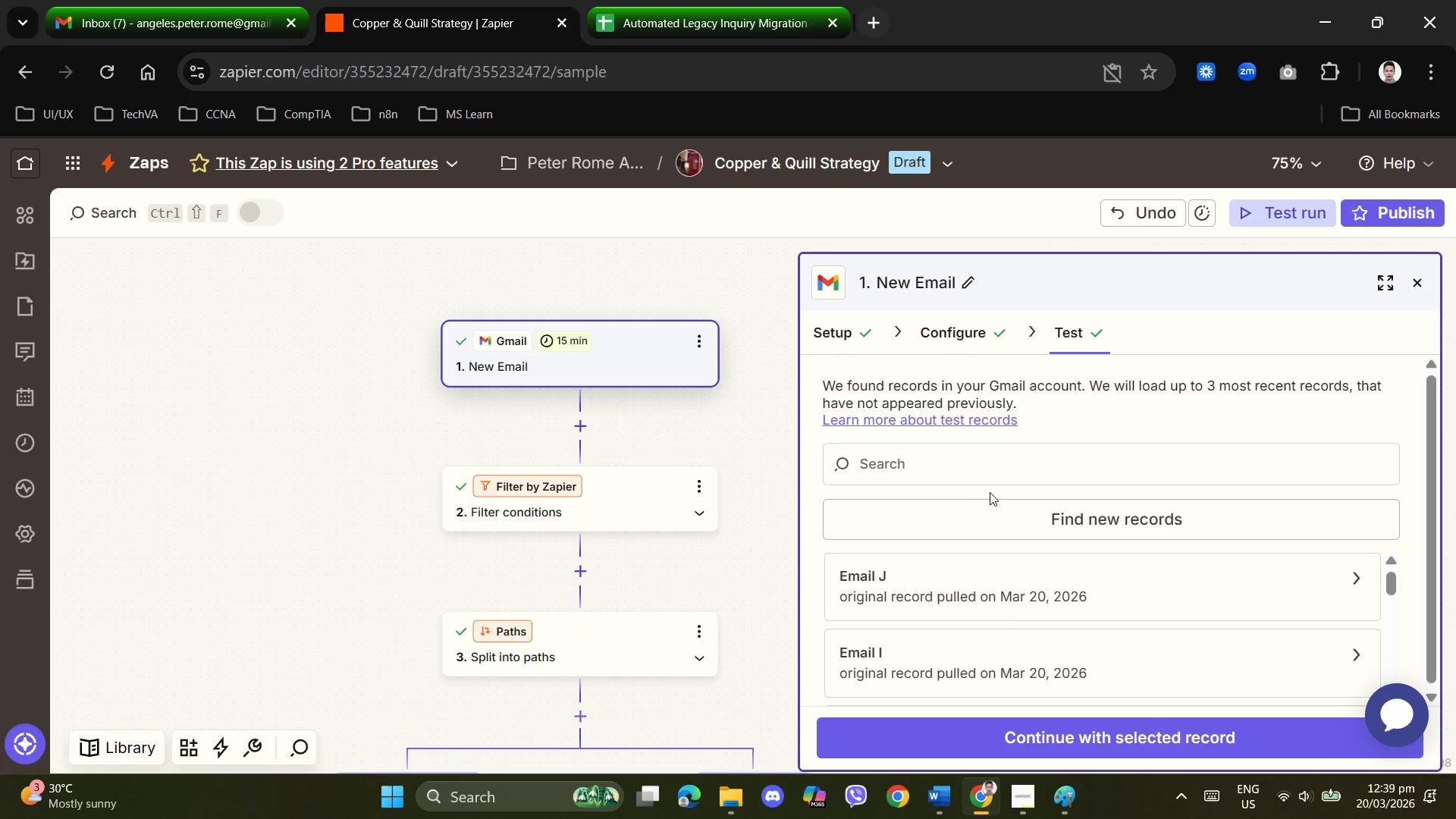 
scroll: coordinate [990, 504], scroll_direction: down, amount: 2.0
 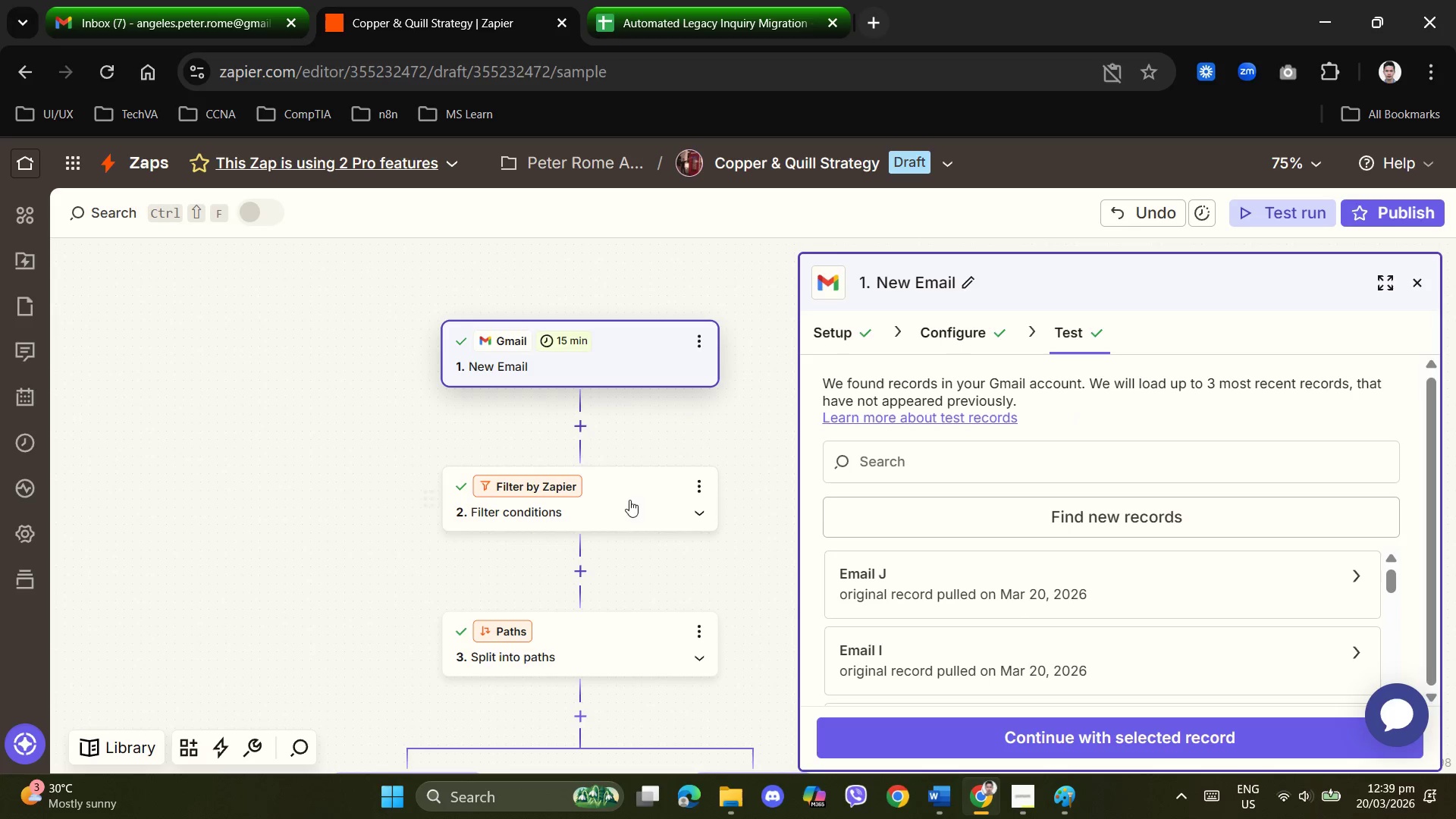 
left_click([635, 494])
 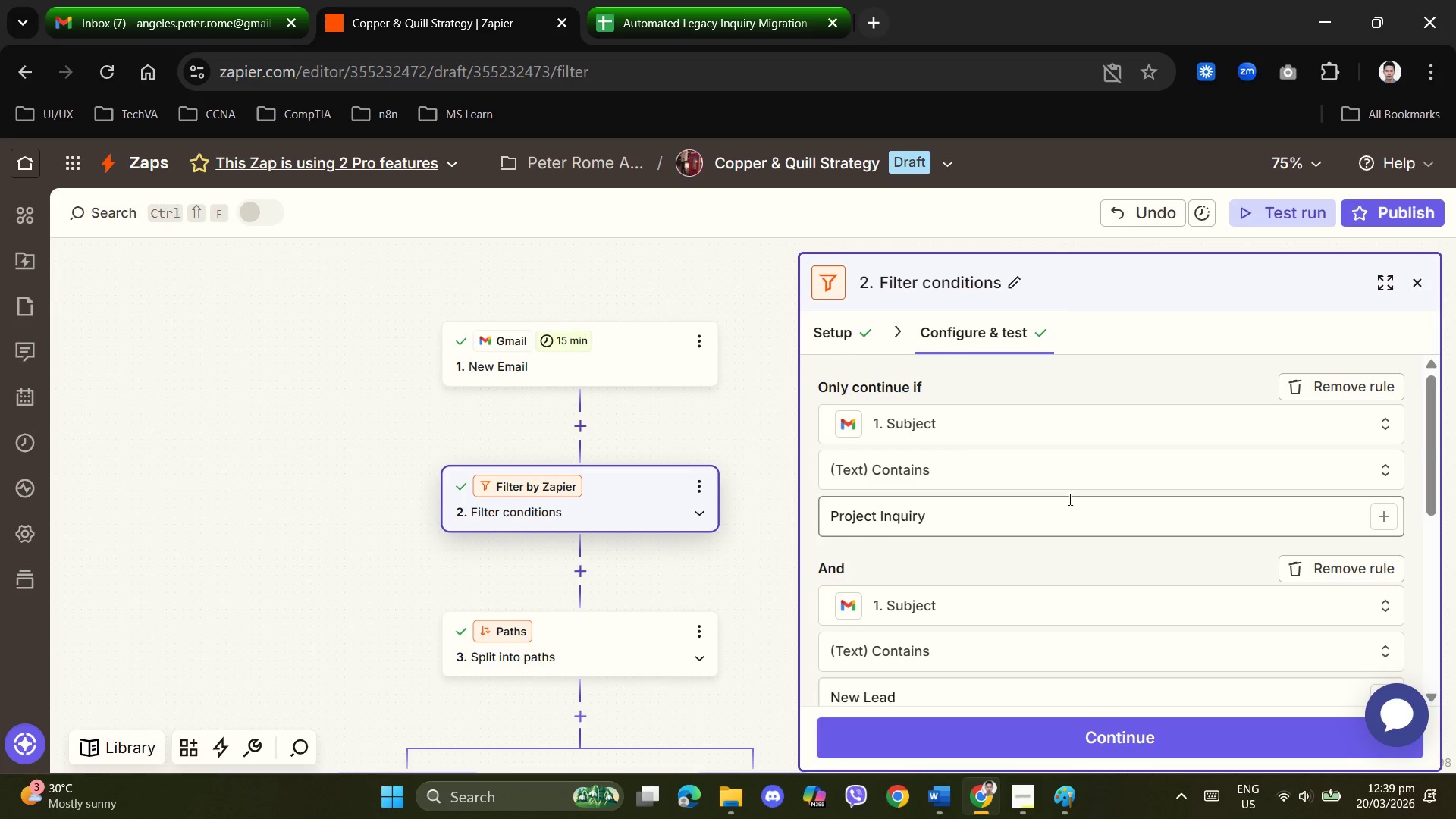 
scroll: coordinate [1213, 486], scroll_direction: up, amount: 1.0
 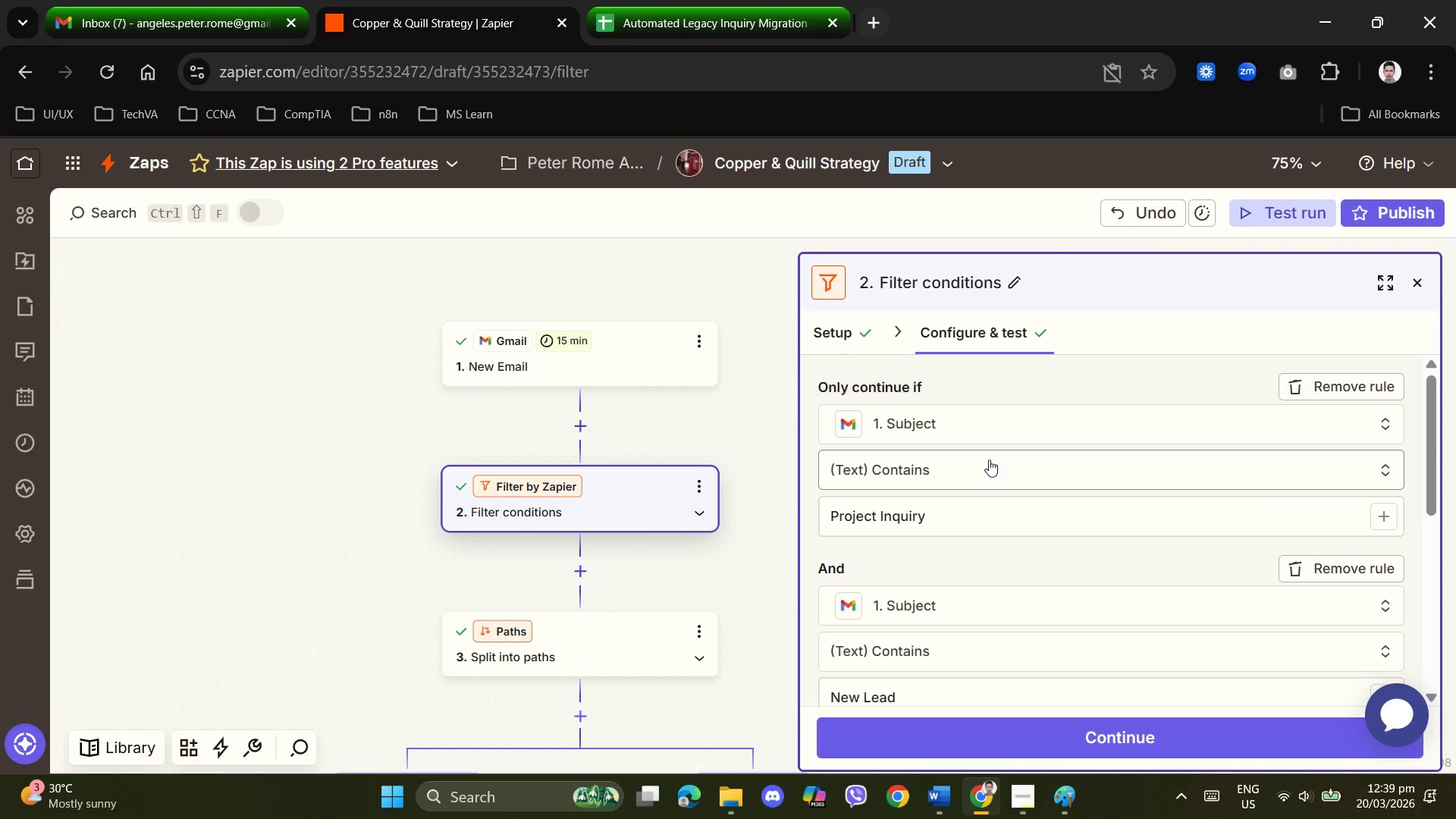 
scroll: coordinate [984, 463], scroll_direction: down, amount: 3.0
 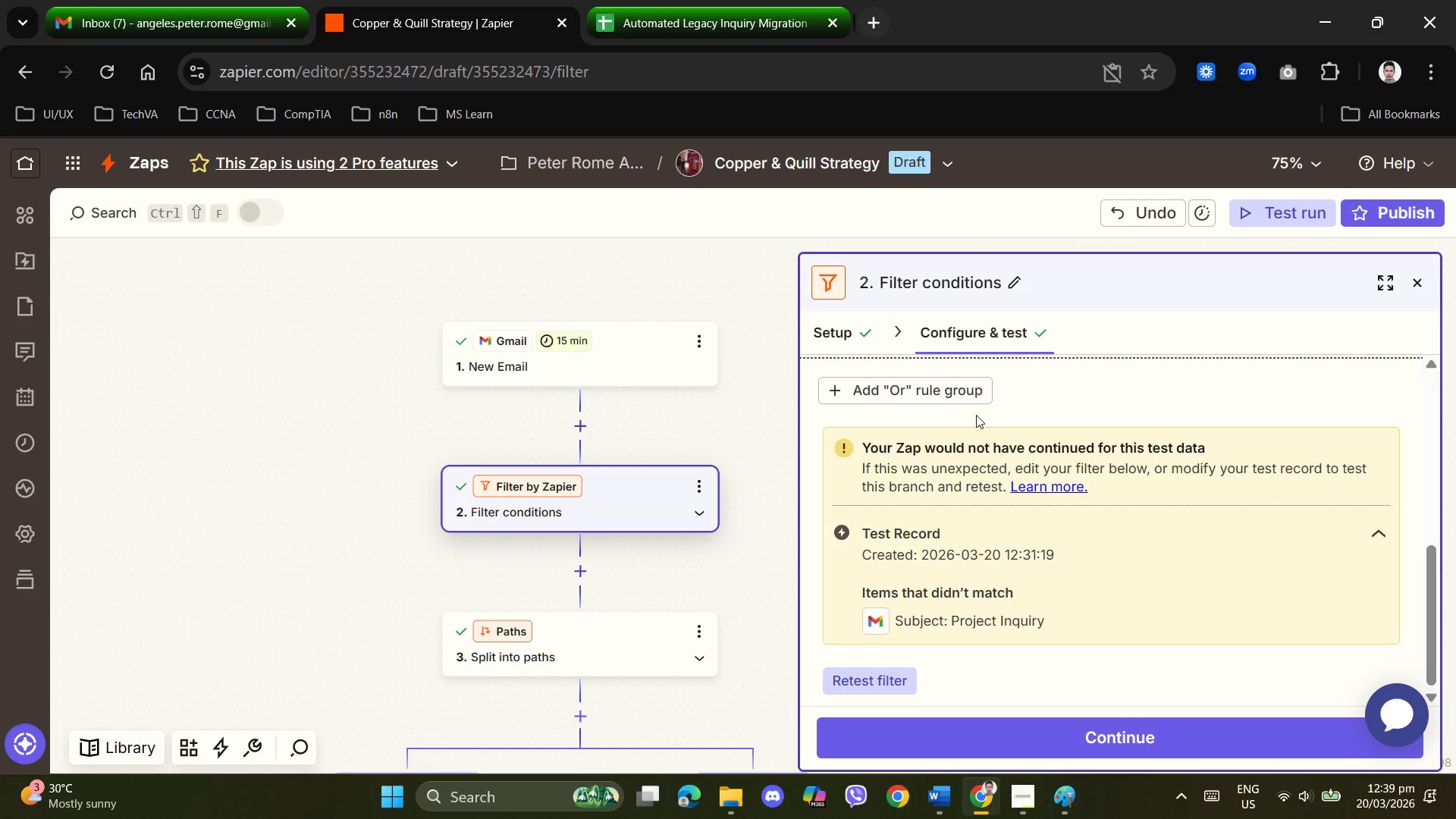 
left_click([969, 334])
 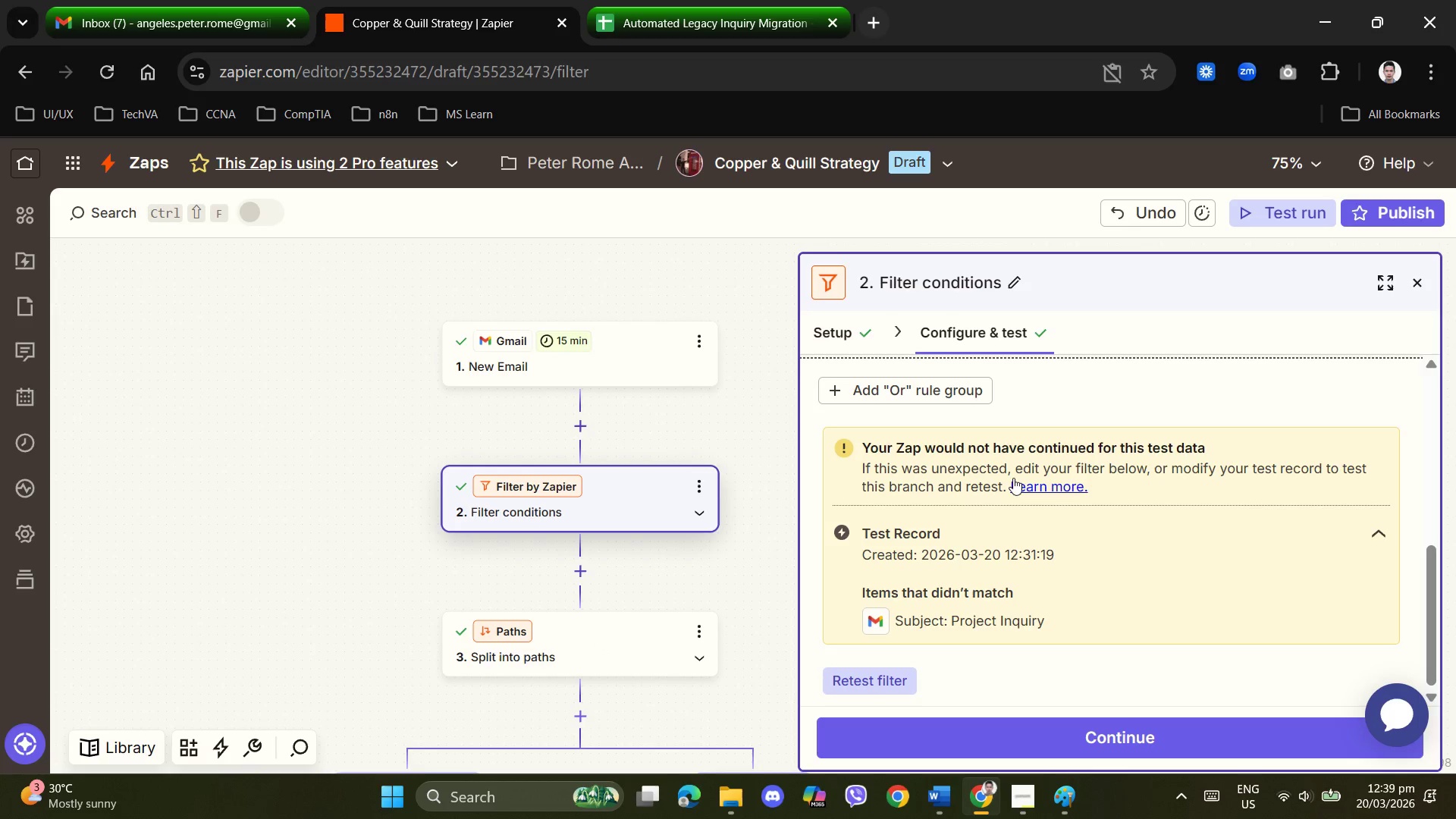 
left_click([636, 646])
 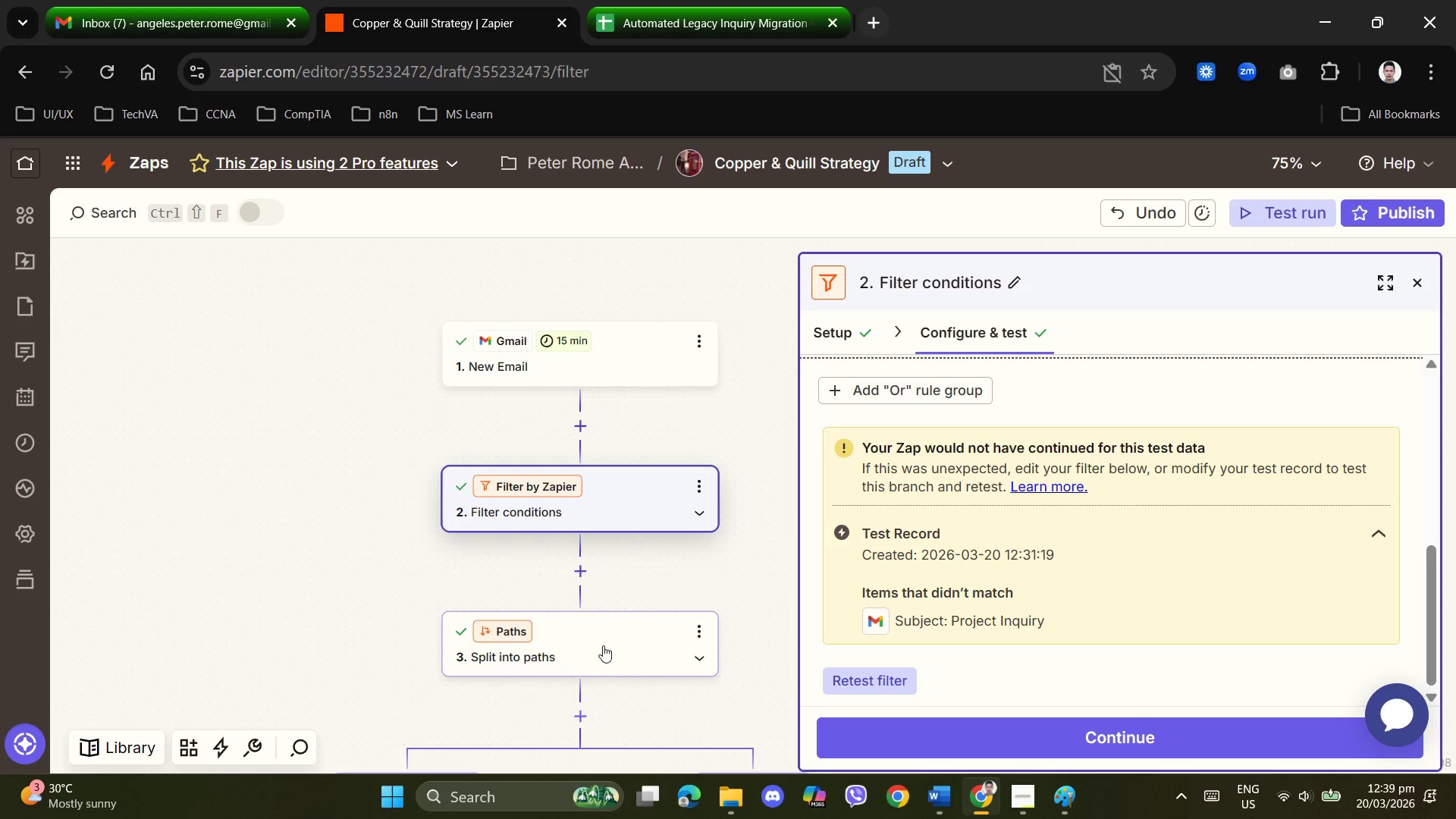 
left_click([595, 644])
 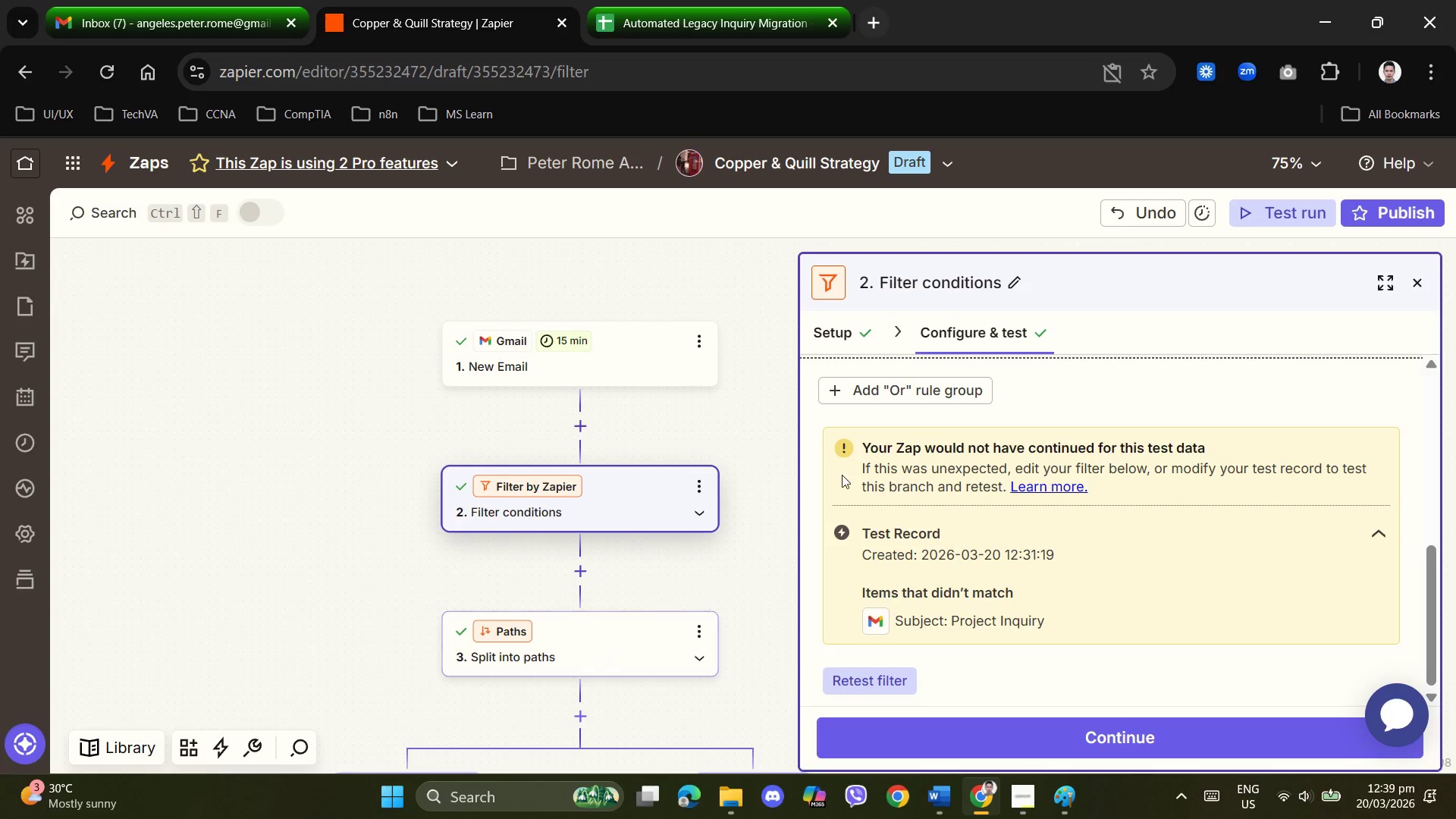 
scroll: coordinate [673, 575], scroll_direction: down, amount: 6.0
 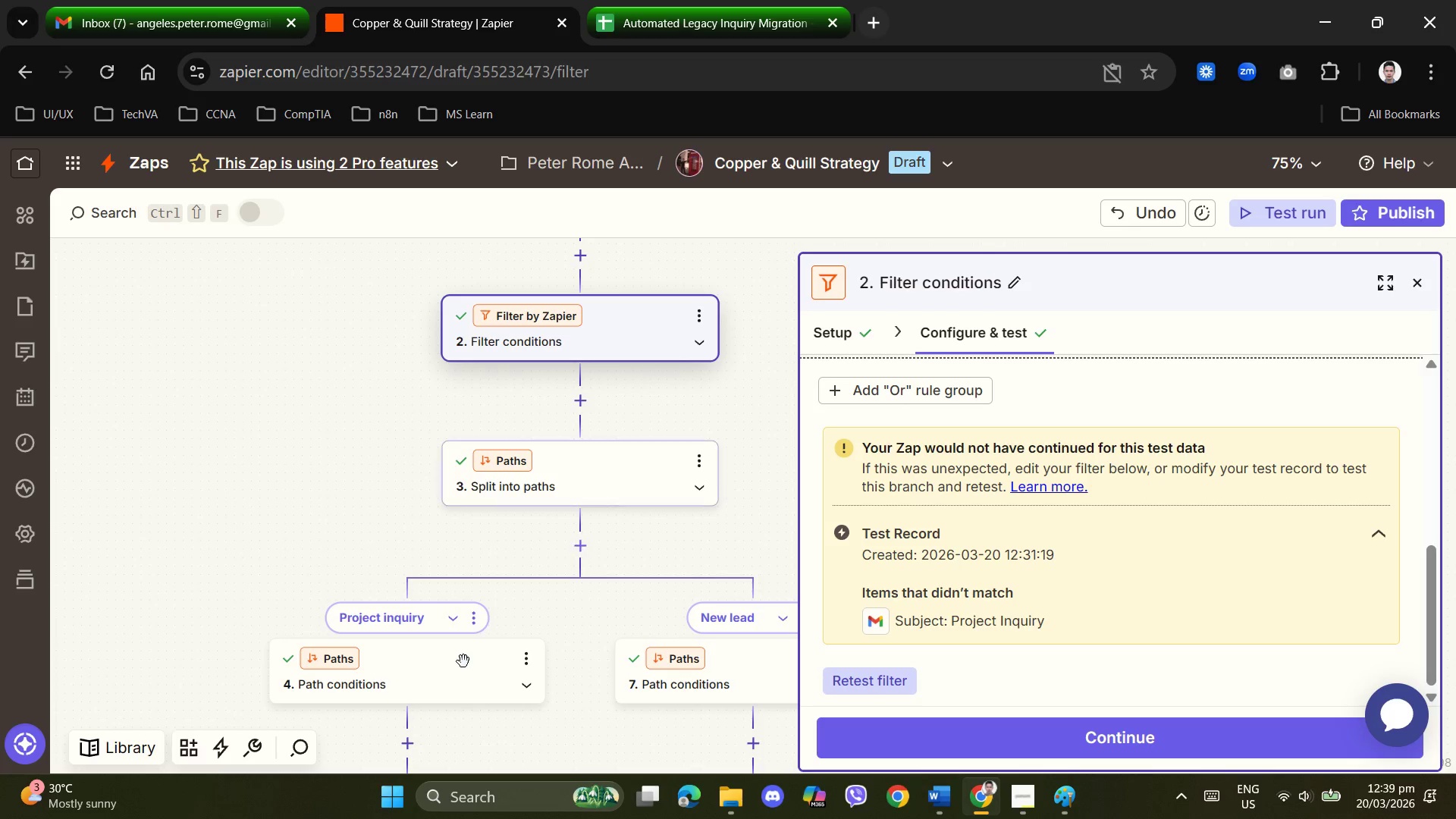 
left_click([450, 679])
 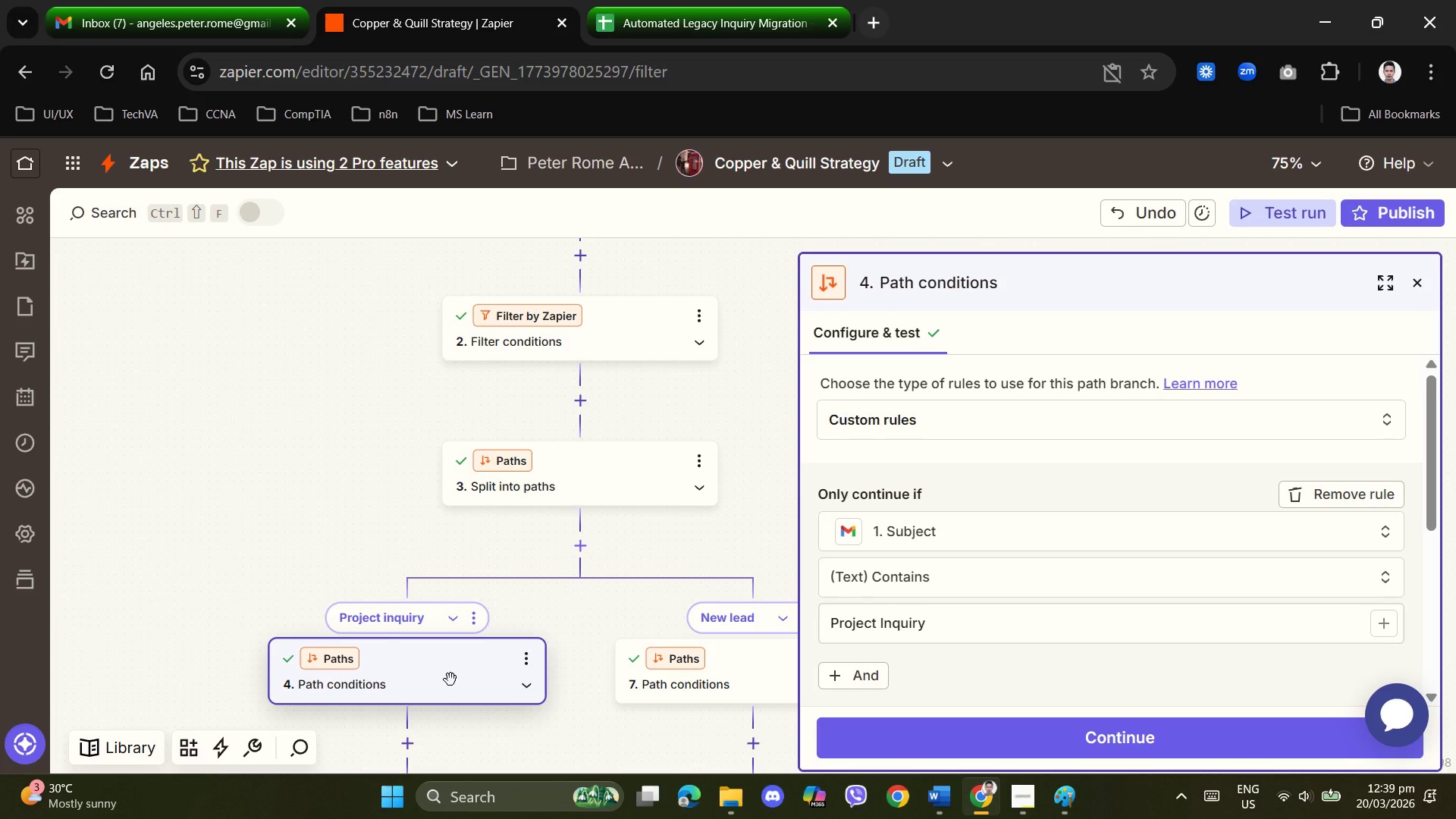 
wait(9.2)
 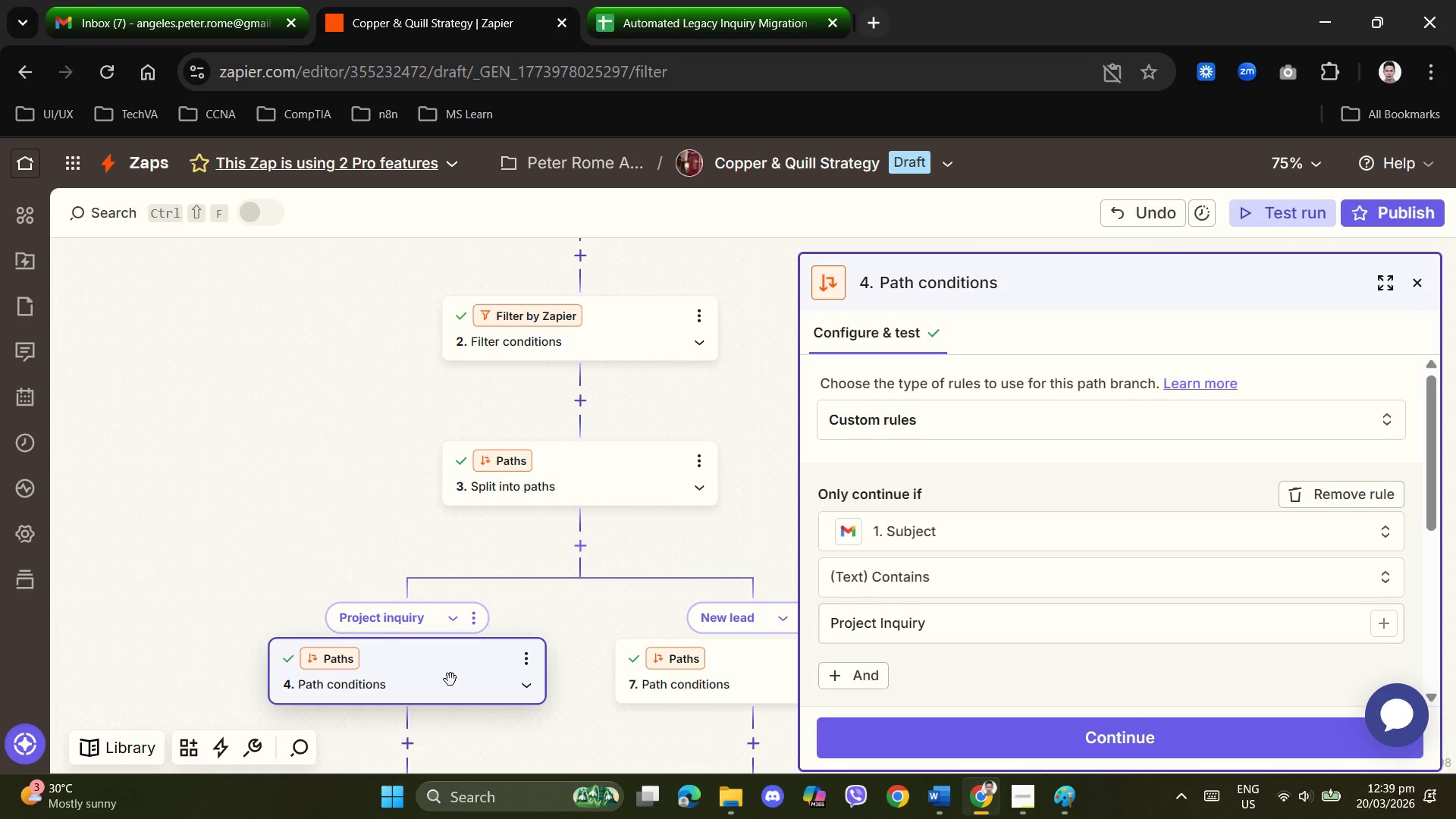 
left_click([340, 479])
 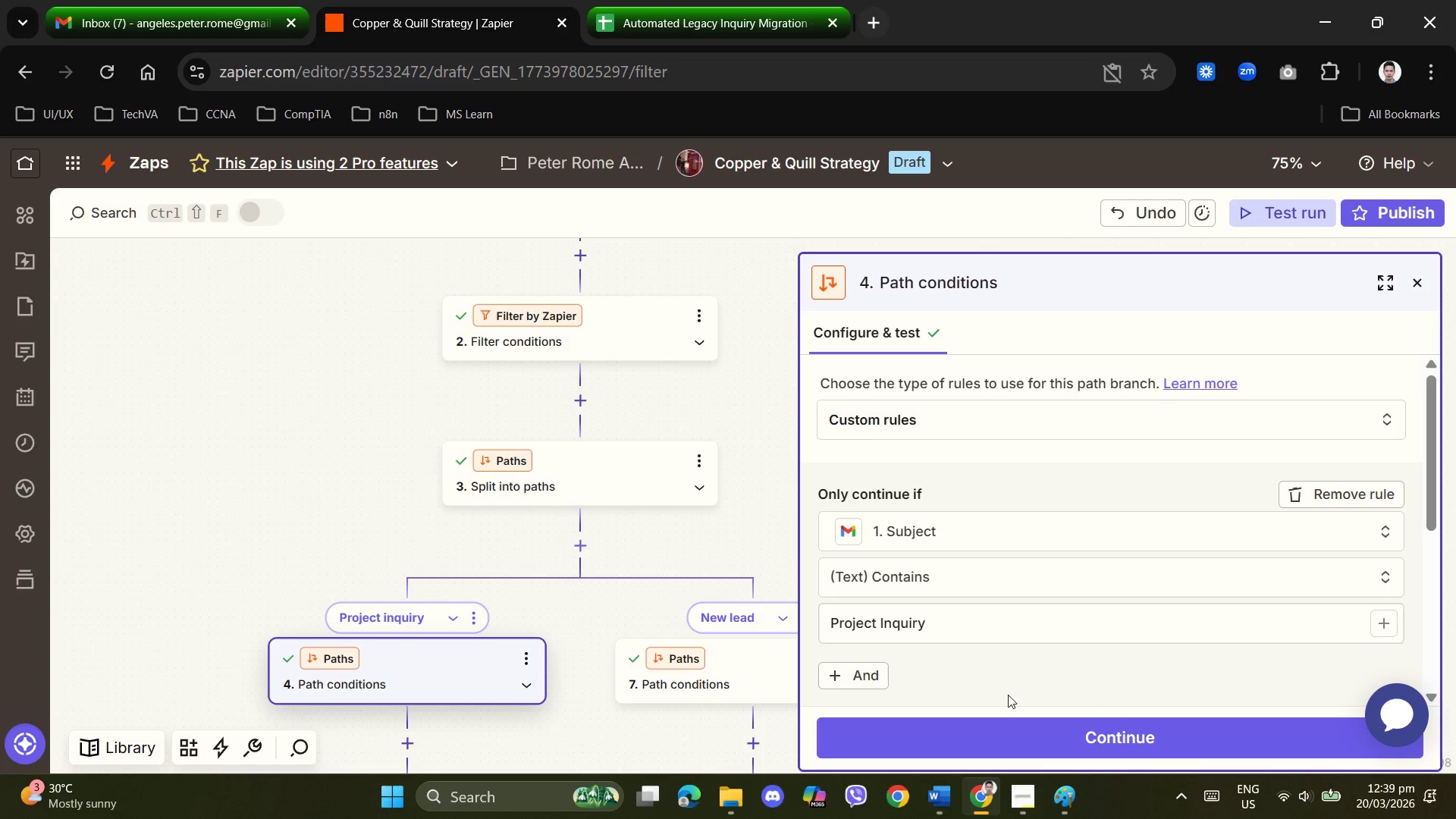 
left_click([1023, 803])